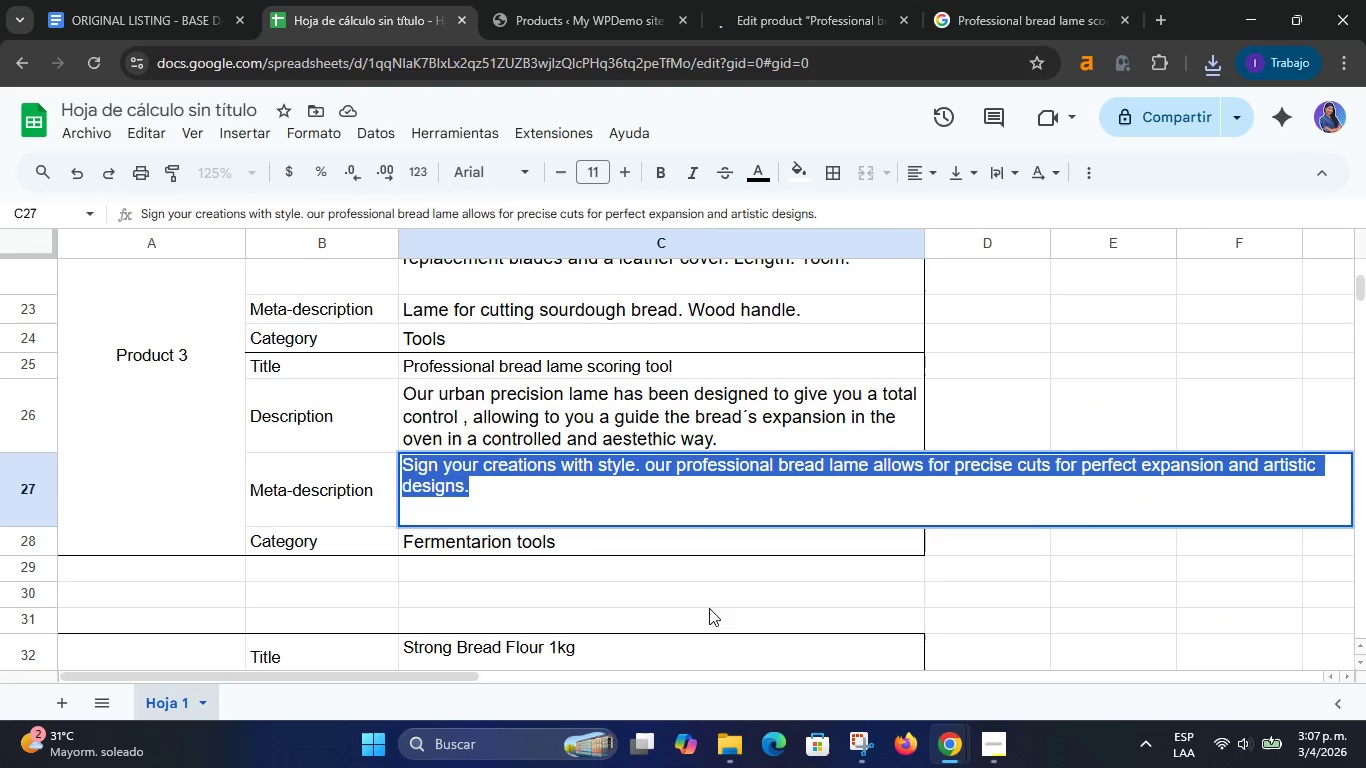 
left_click([1100, 505])
 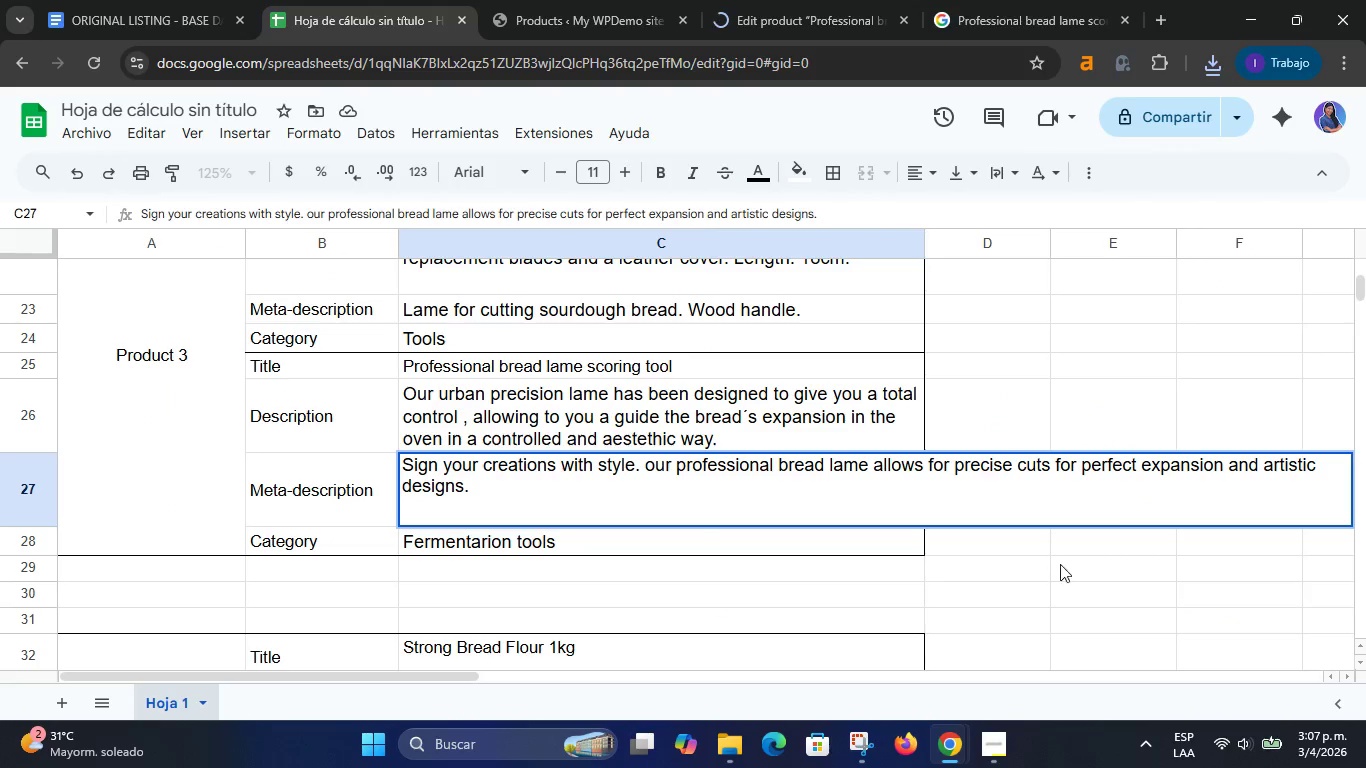 
double_click([1045, 580])
 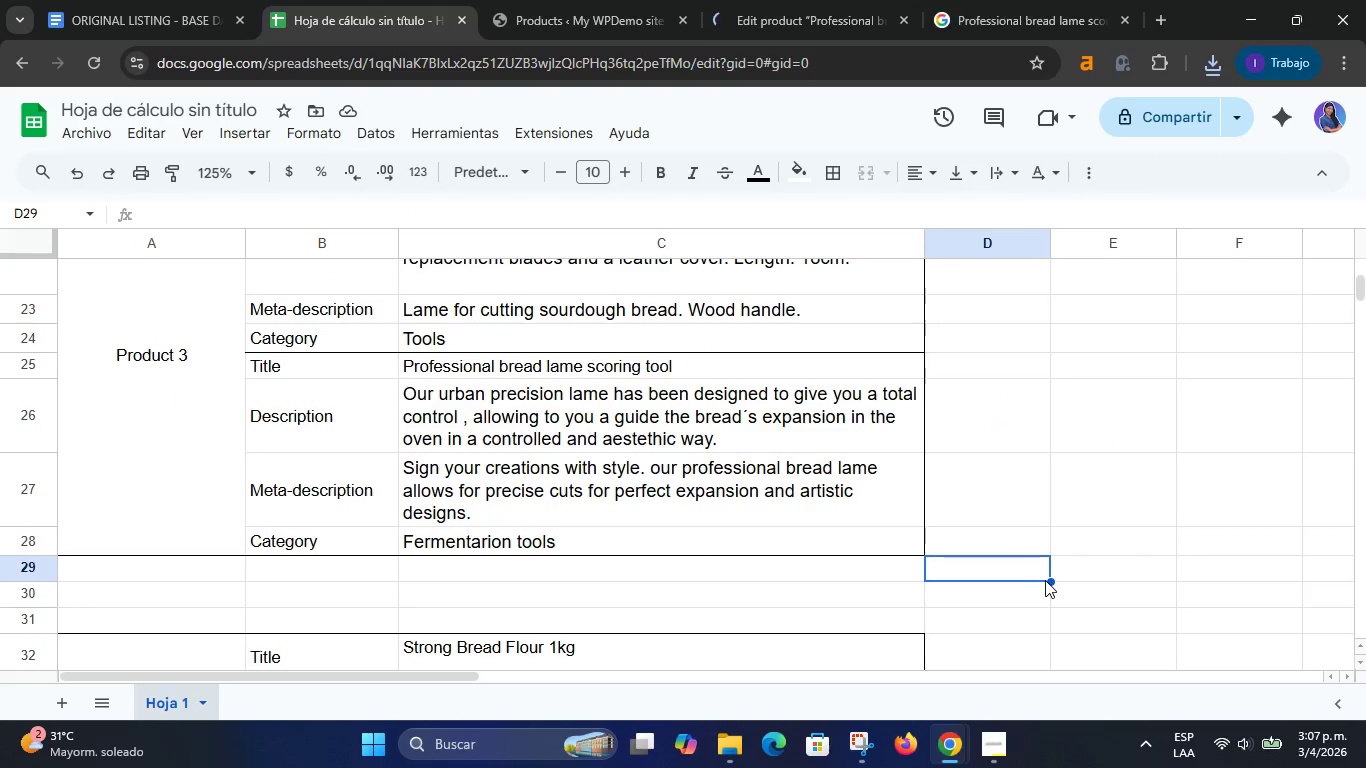 
scroll: coordinate [1080, 524], scroll_direction: down, amount: 3.0
 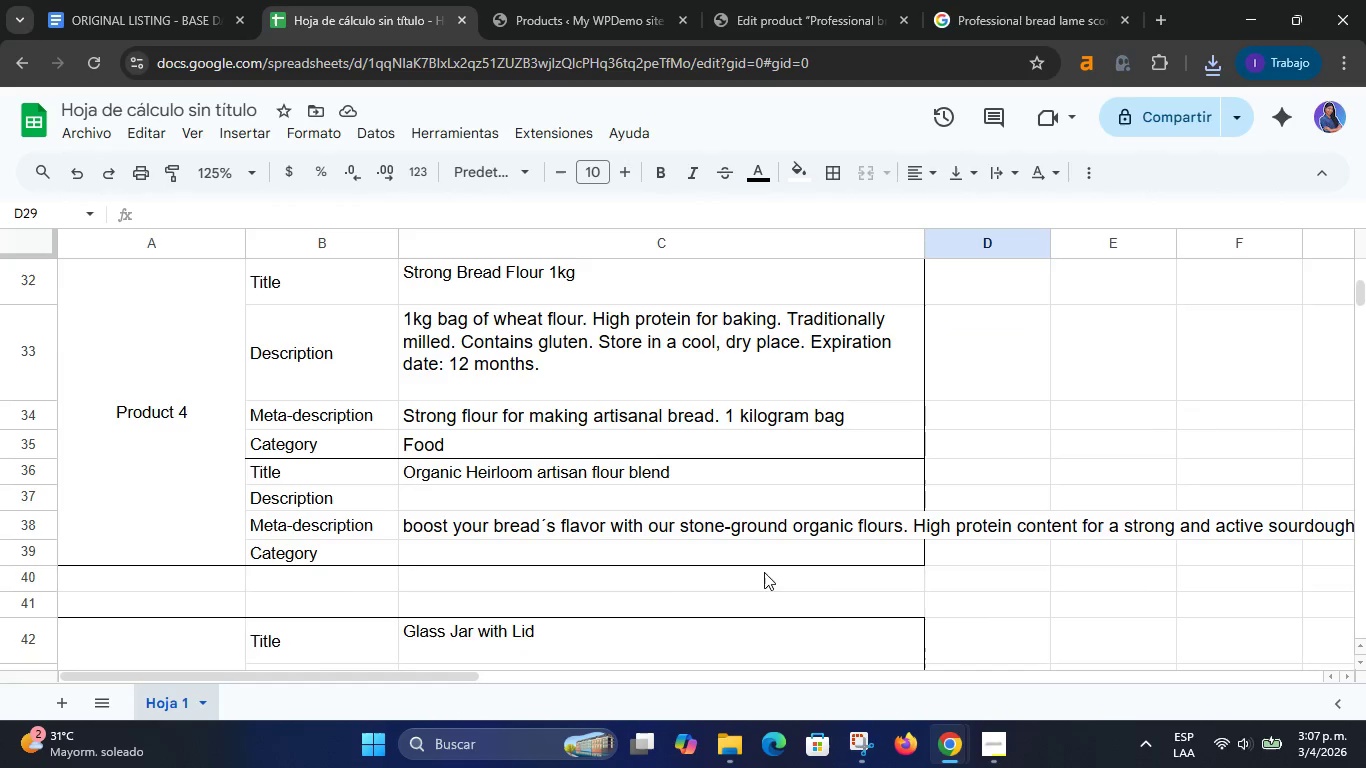 
left_click([982, 756])